 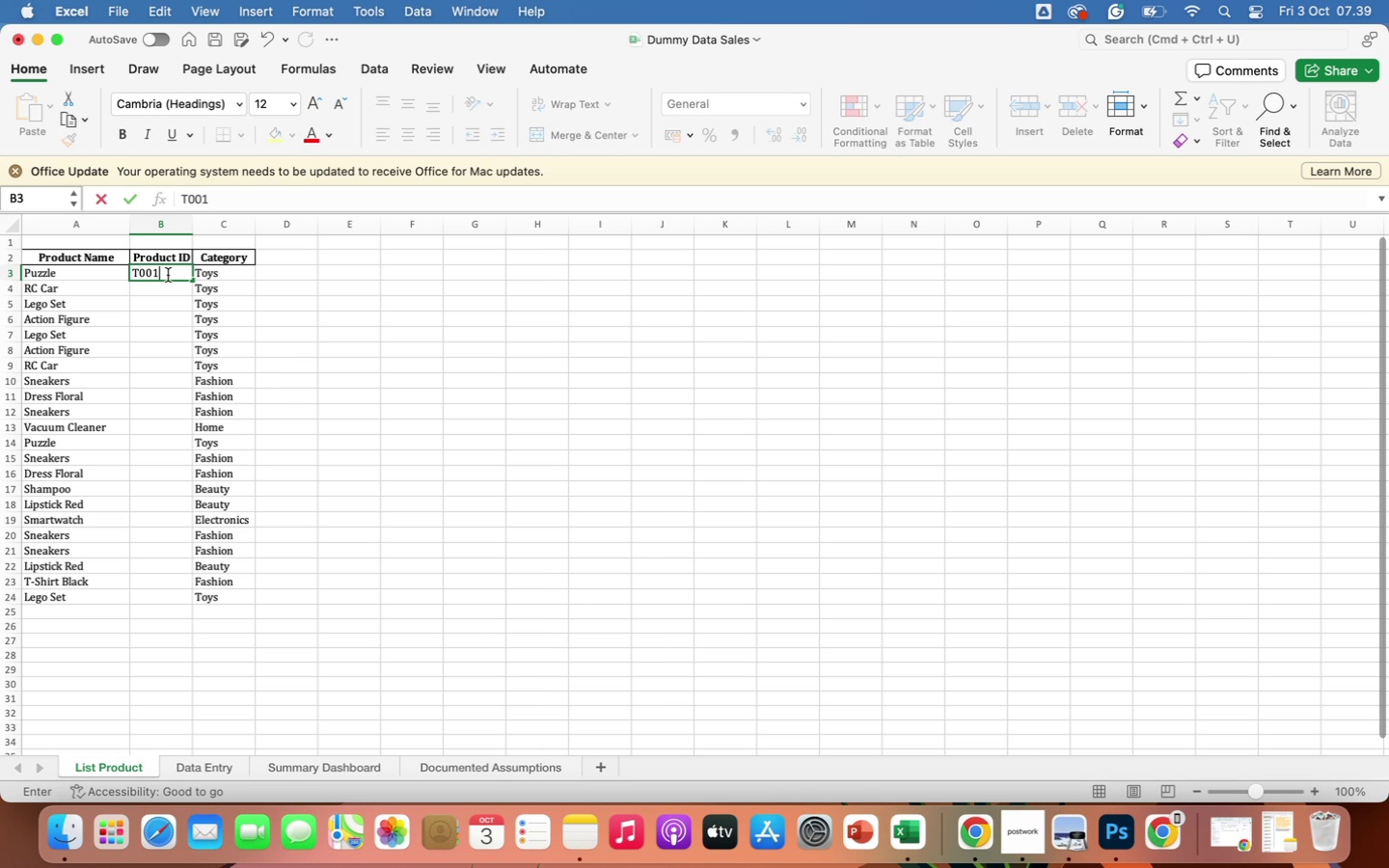 
key(Enter)
 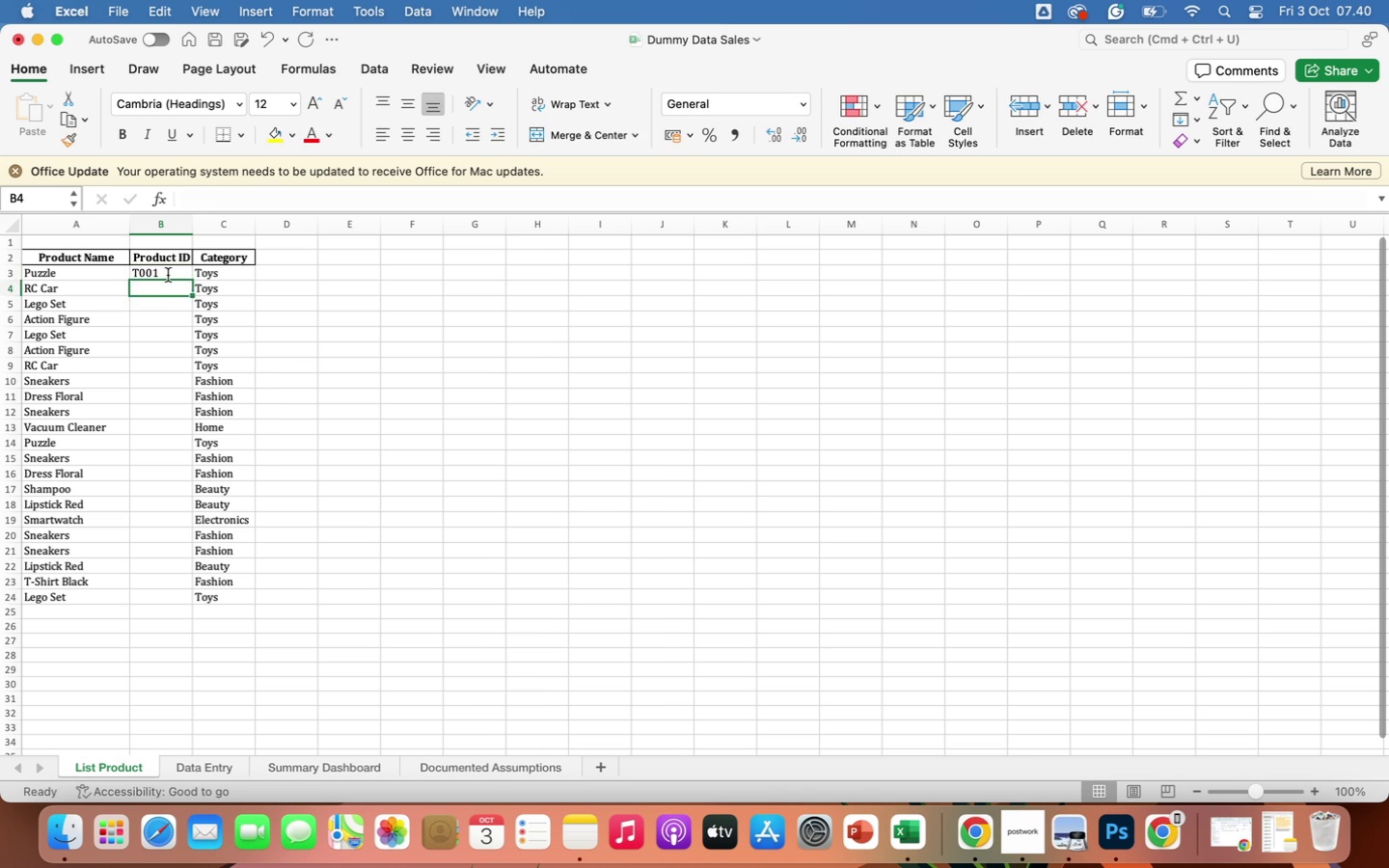 
left_click([168, 275])
 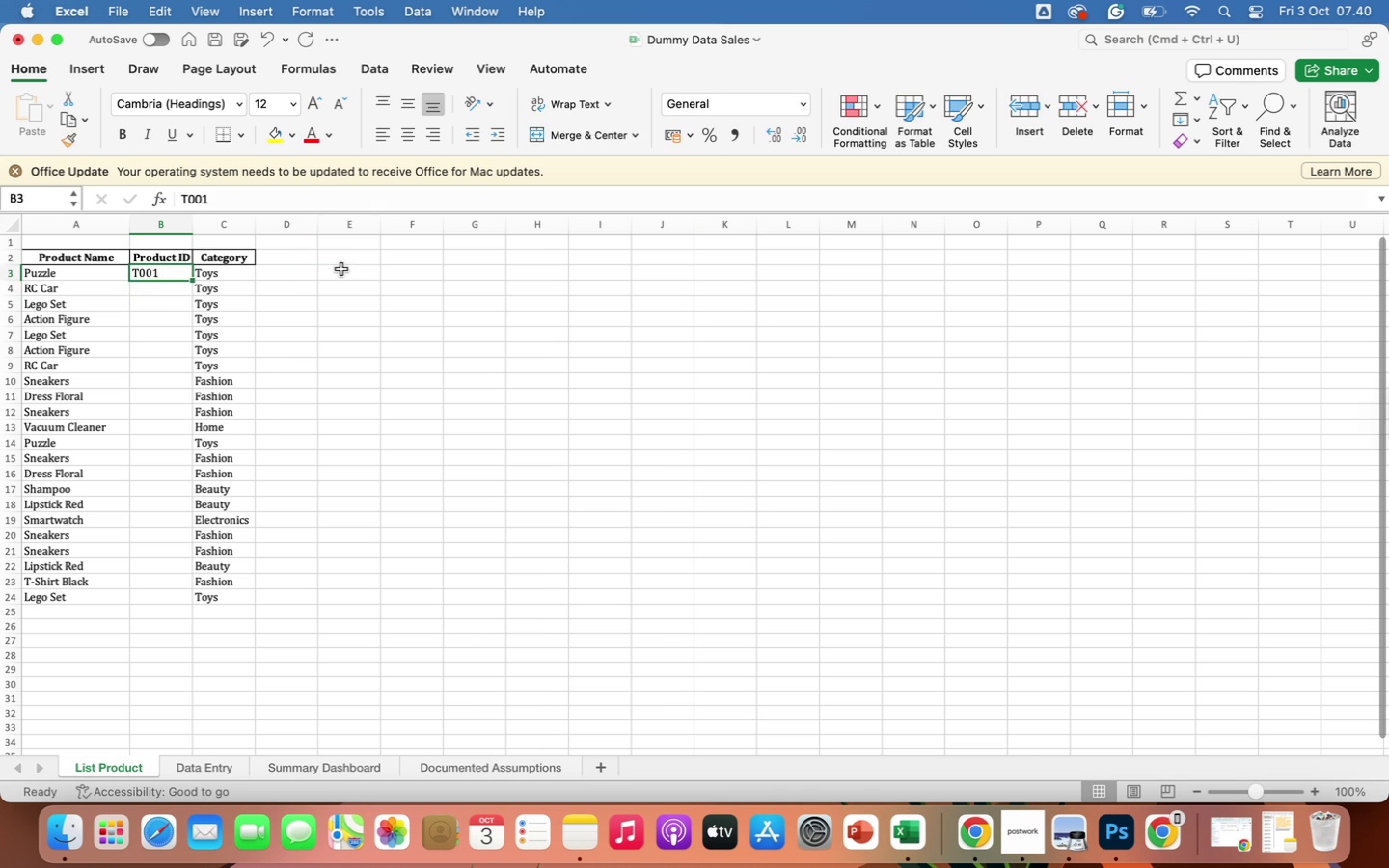 
left_click([341, 269])
 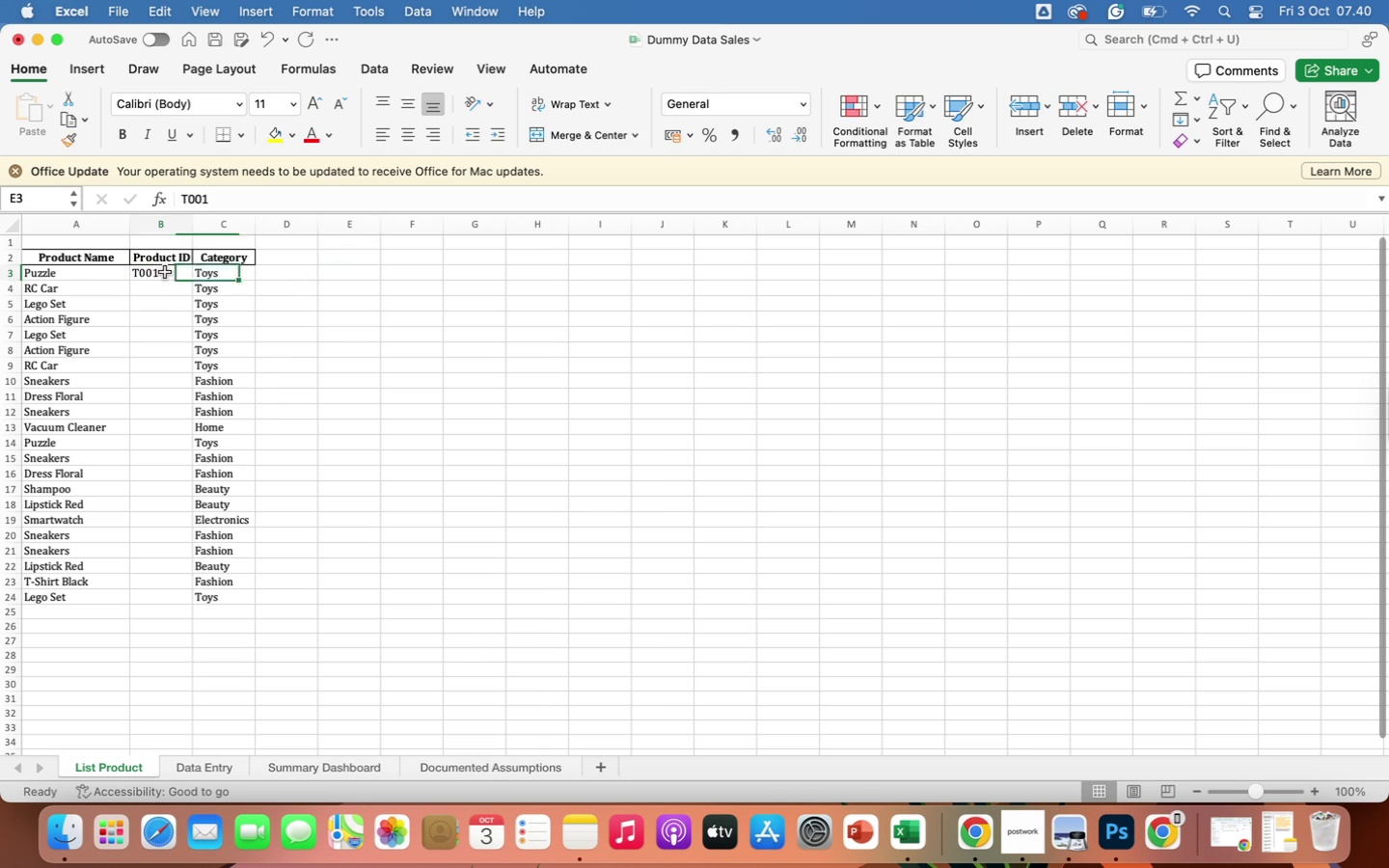 
left_click([165, 272])